 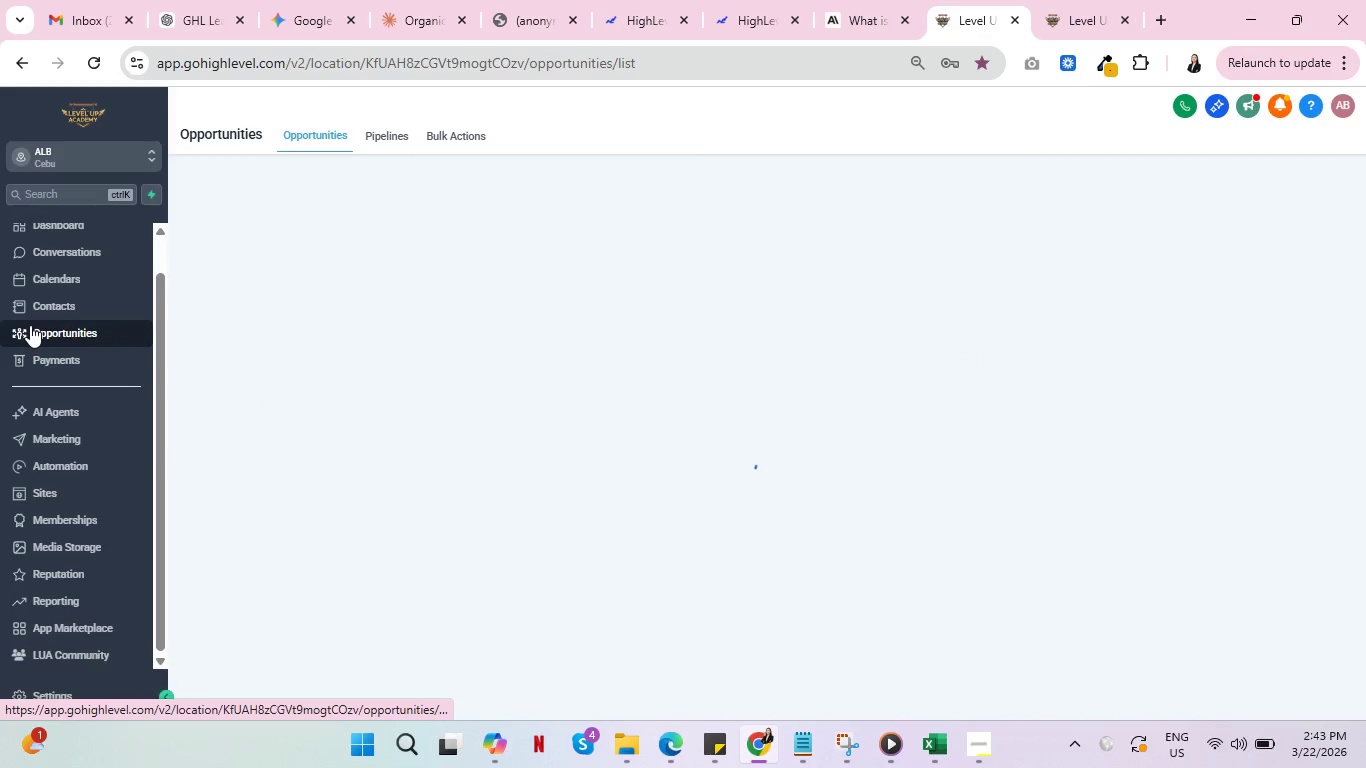 
left_click([50, 490])
 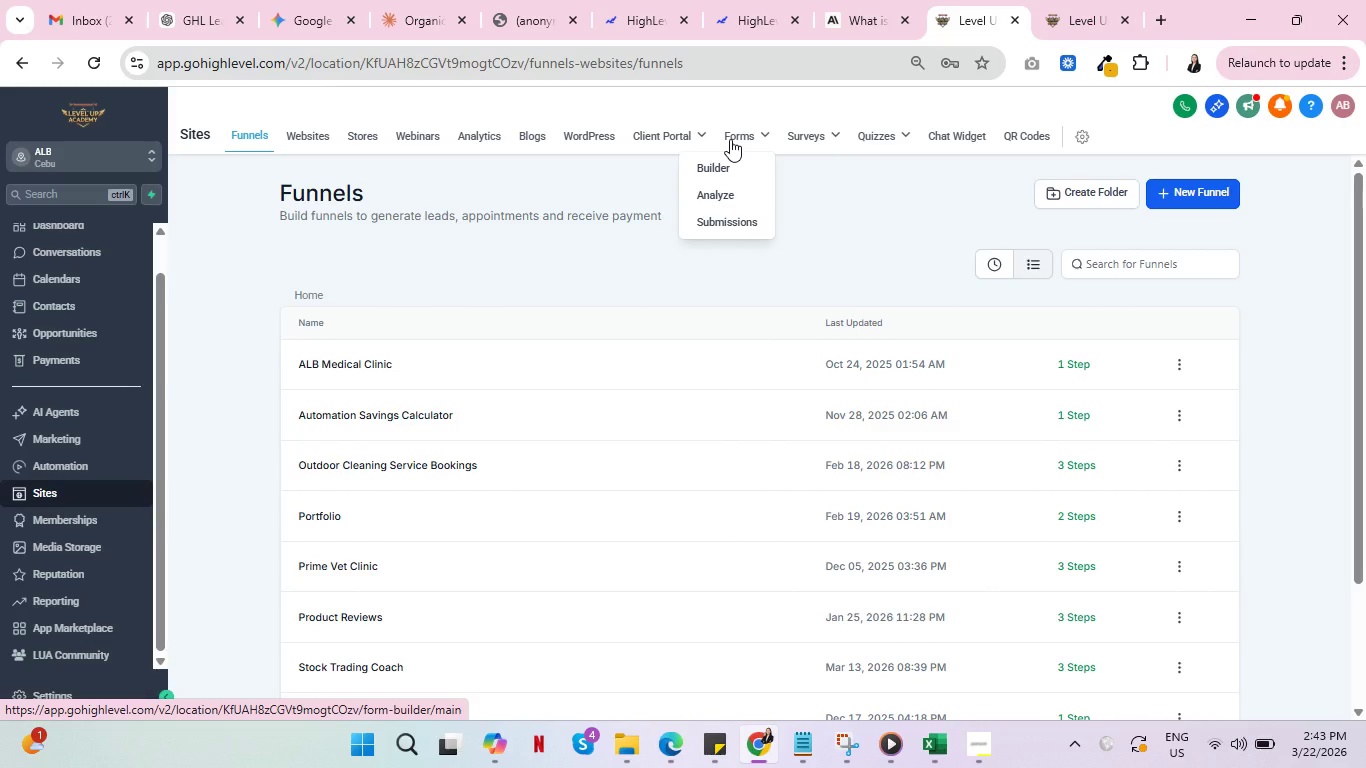 
left_click([730, 162])
 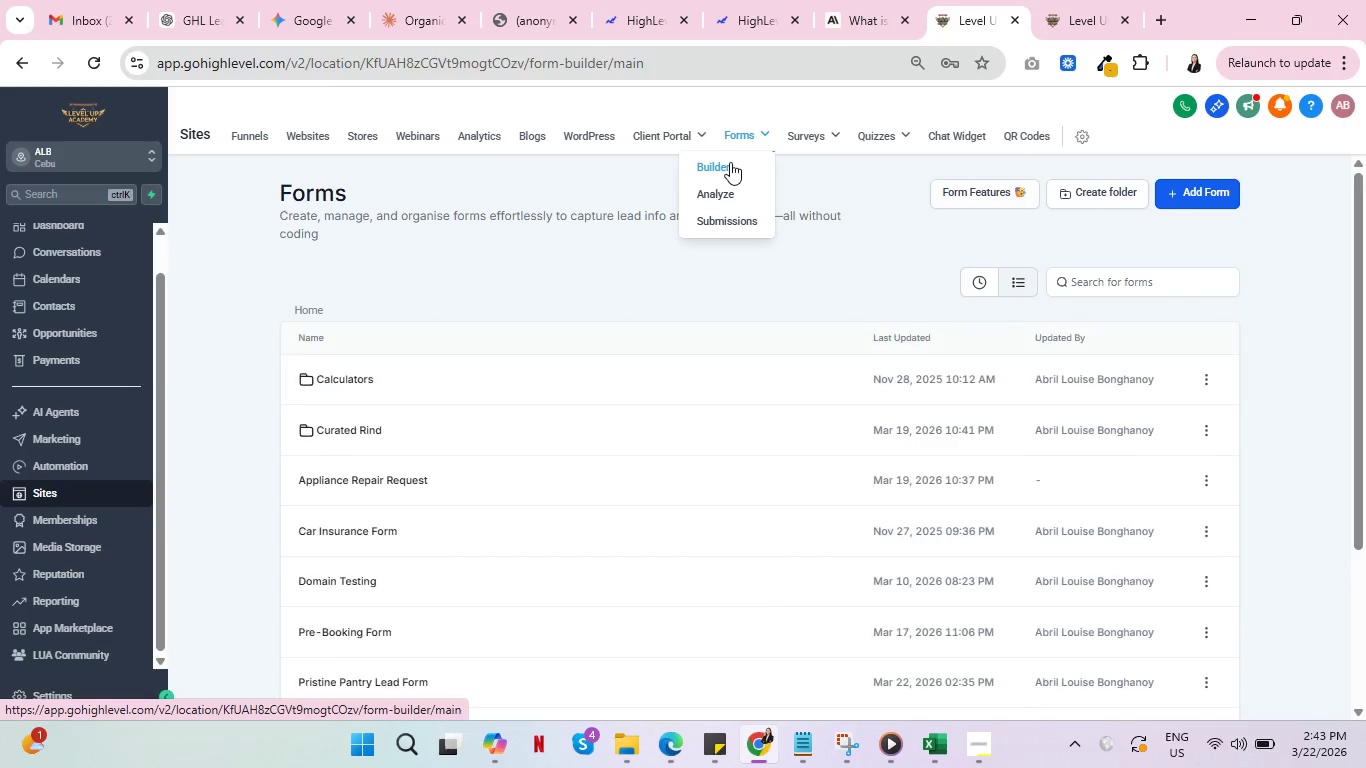 
scroll: coordinate [430, 485], scroll_direction: down, amount: 2.0
 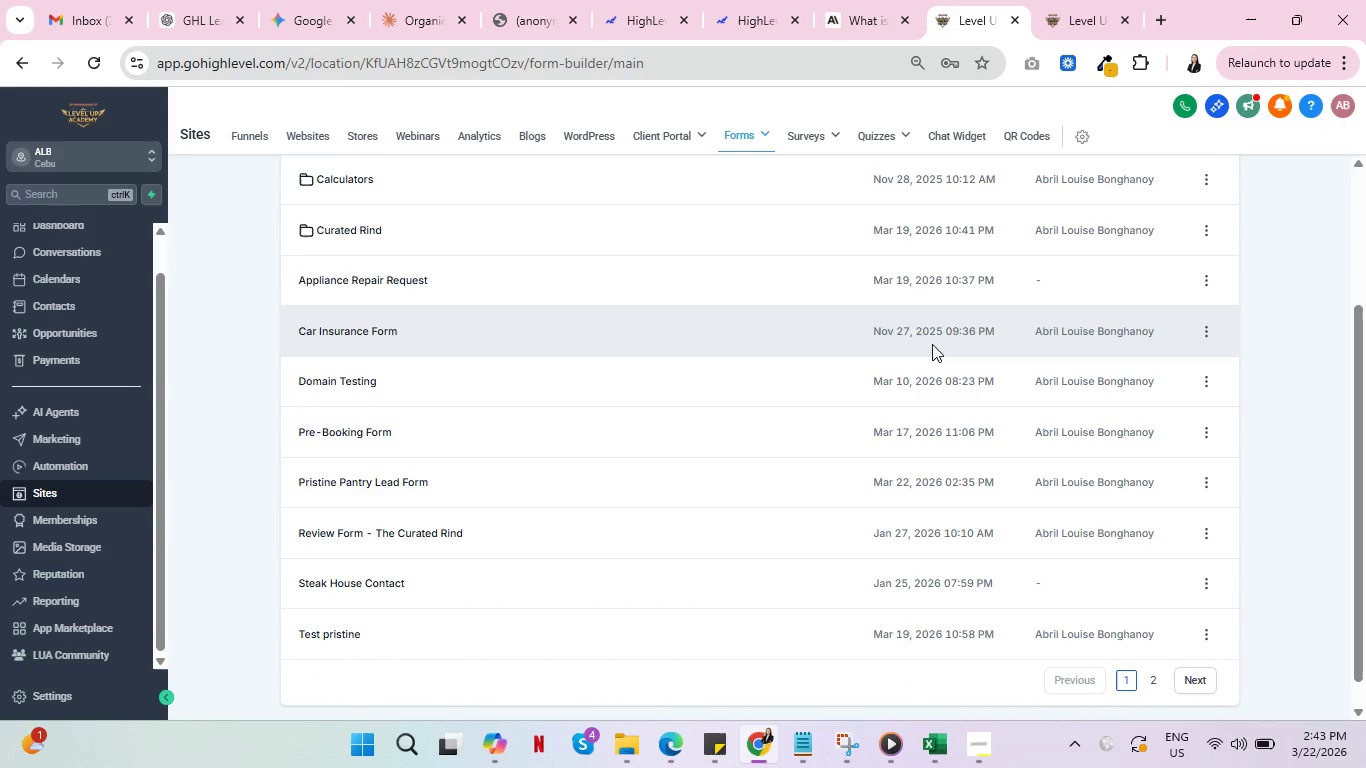 
scroll: coordinate [847, 372], scroll_direction: up, amount: 4.0
 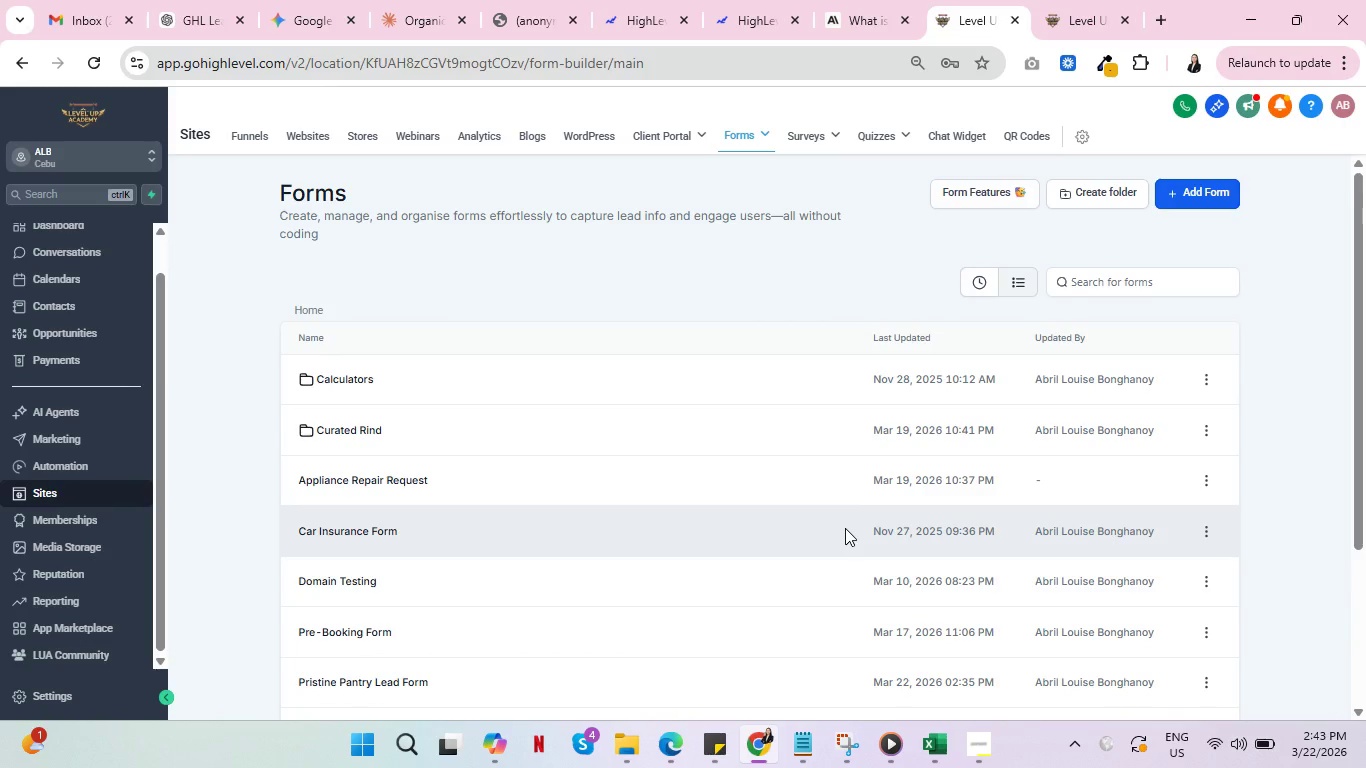 
left_click([1184, 197])
 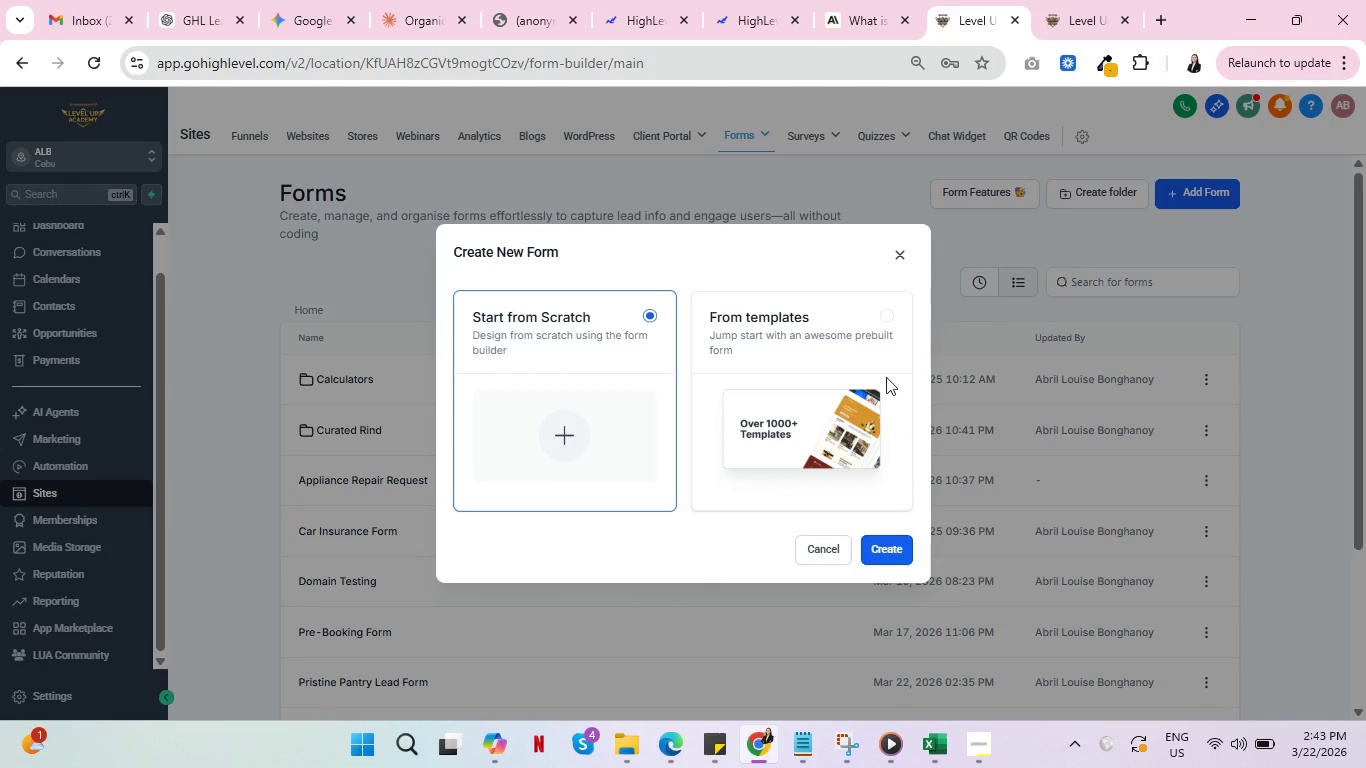 
left_click([787, 401])
 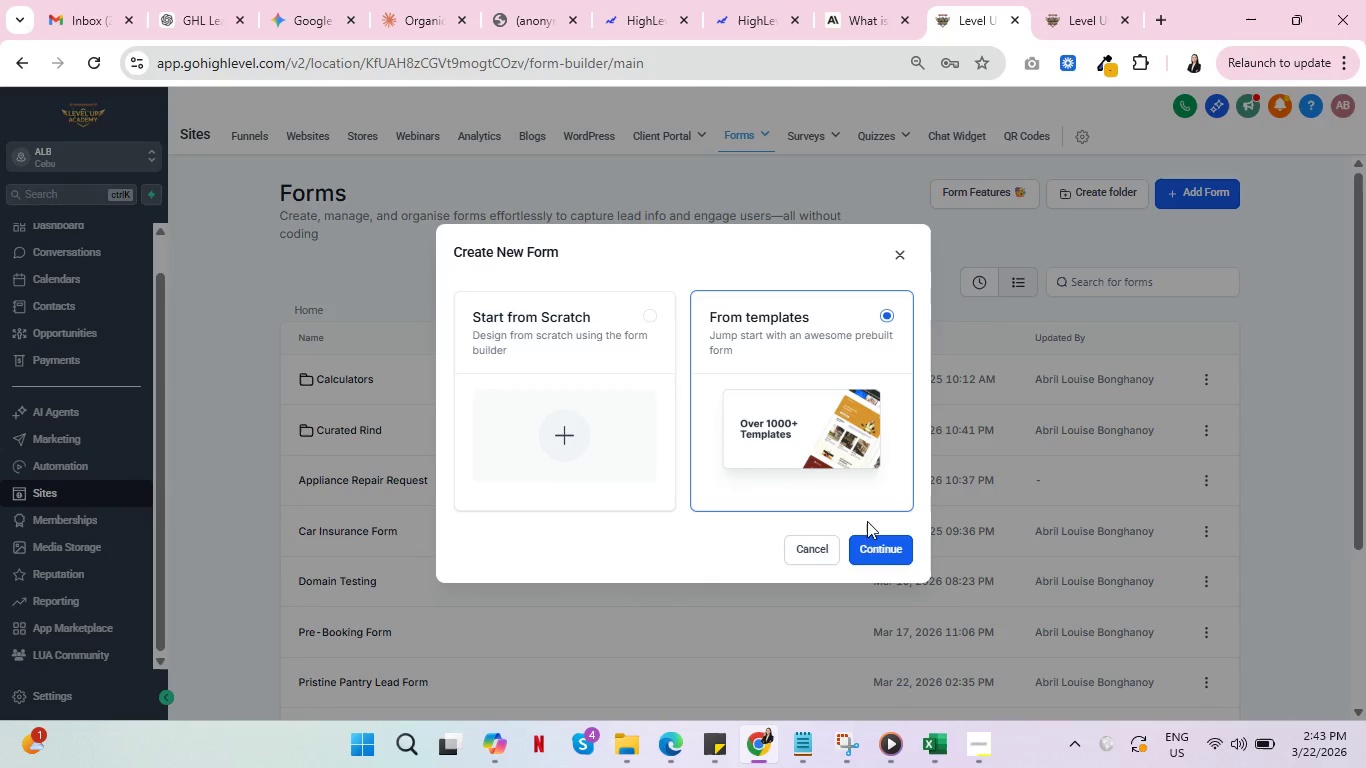 
left_click([882, 550])
 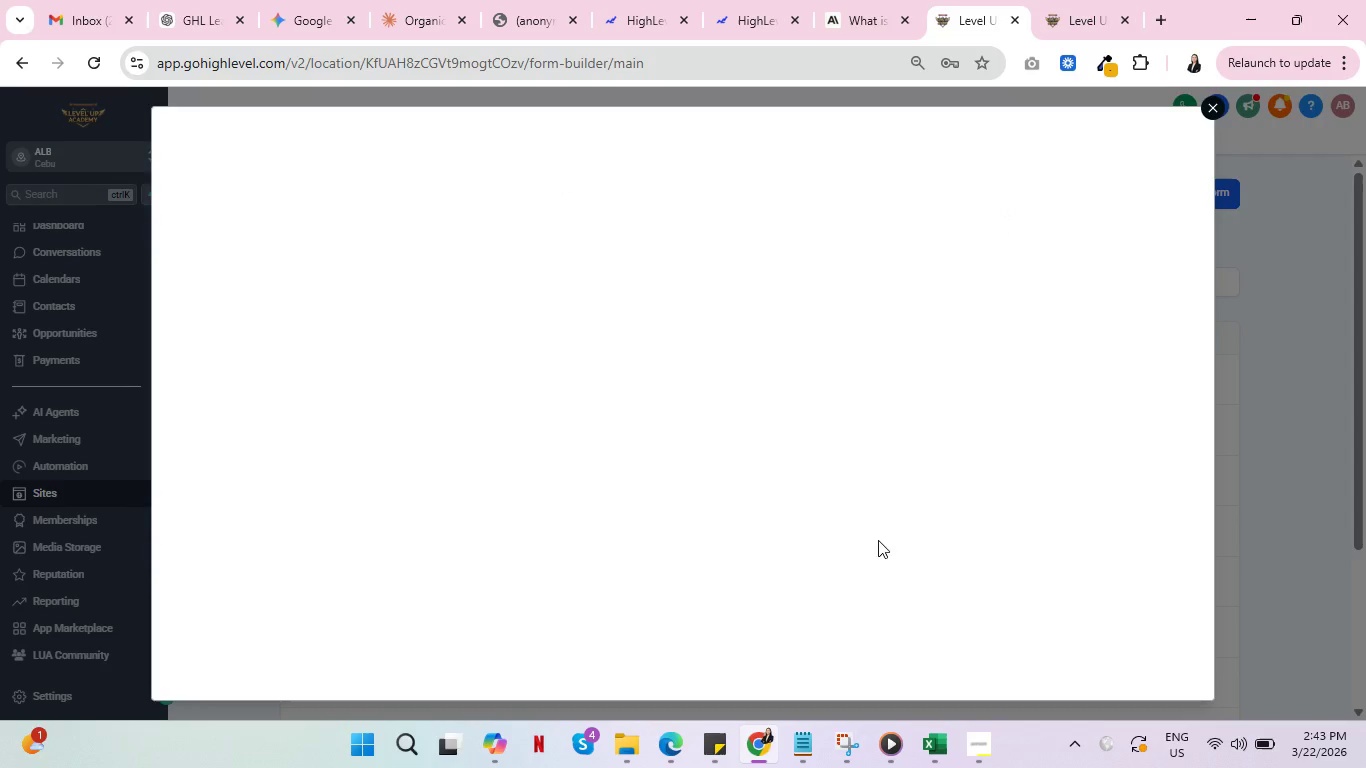 
mouse_move([863, 417])
 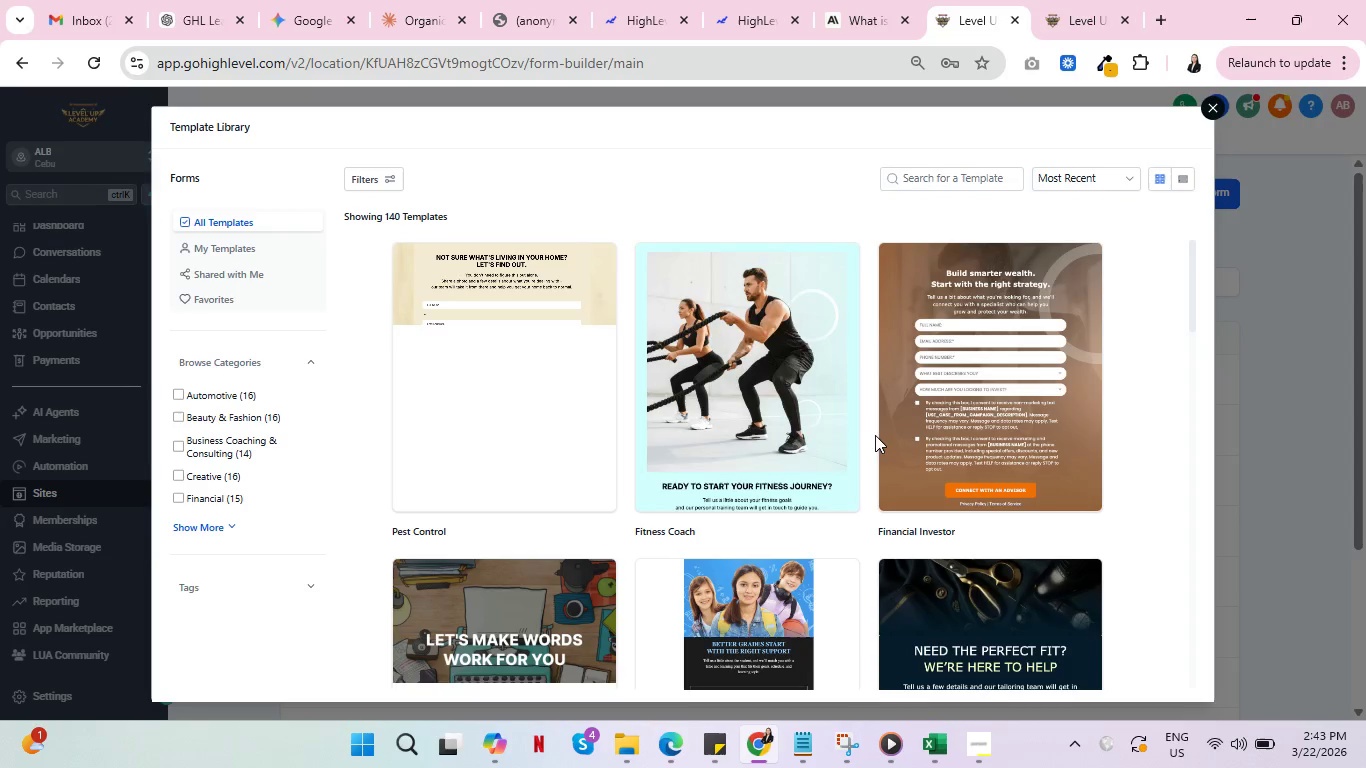 
mouse_move([884, 435])
 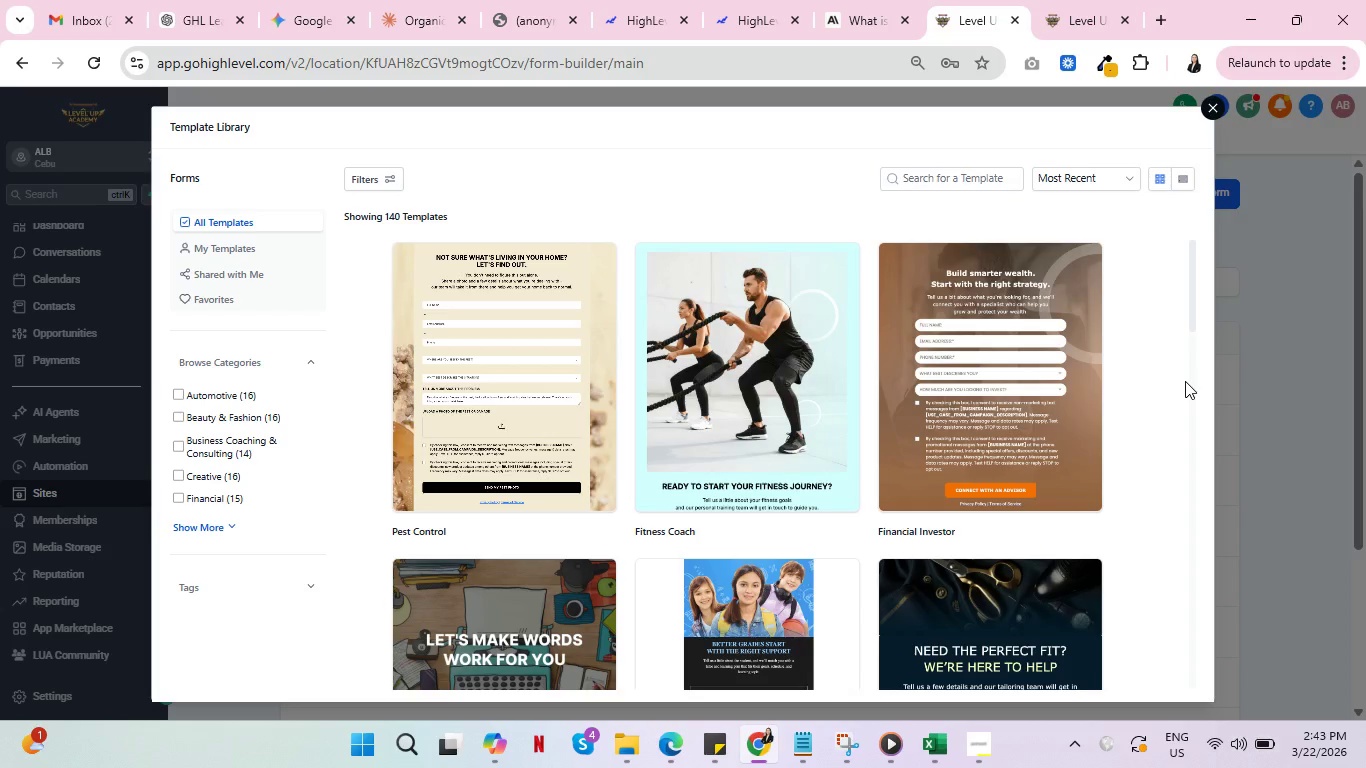 
scroll: coordinate [1185, 382], scroll_direction: down, amount: 2.0
 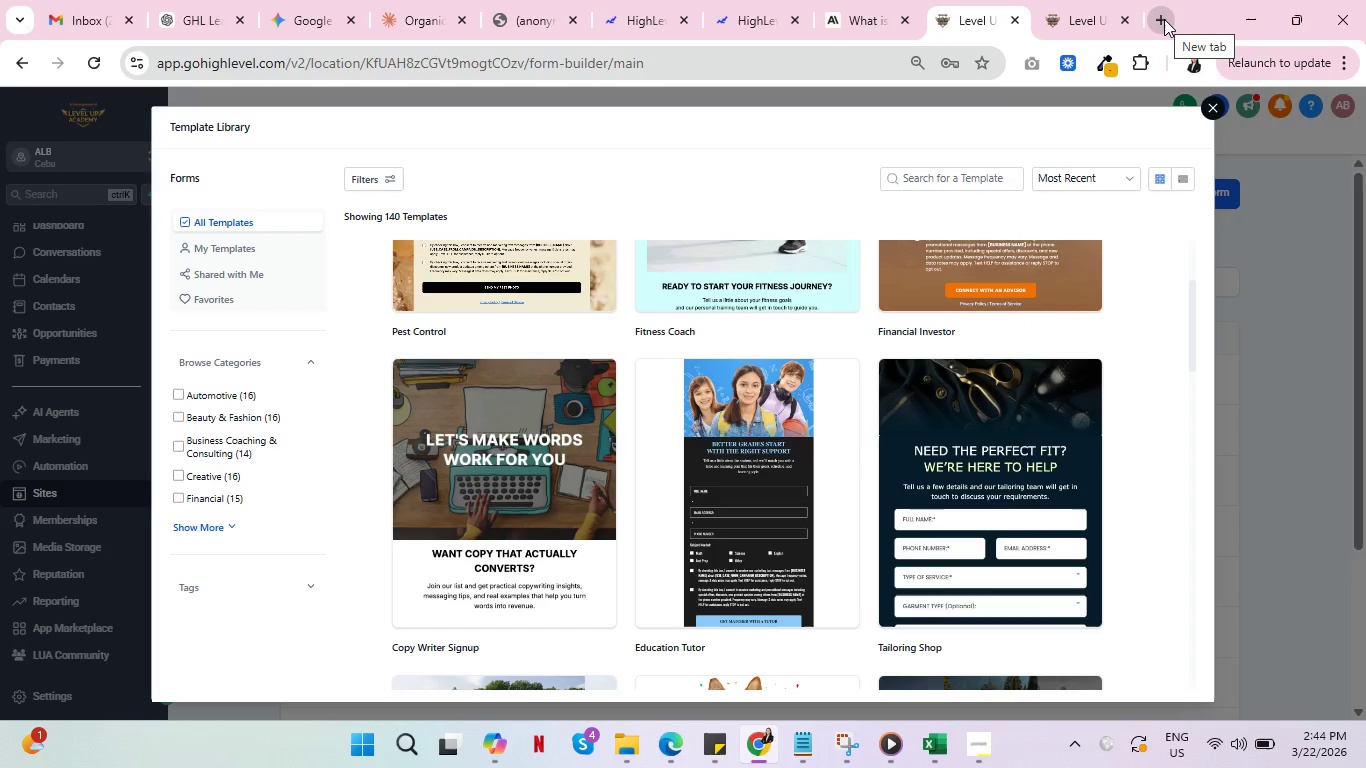 
left_click([1164, 19])
 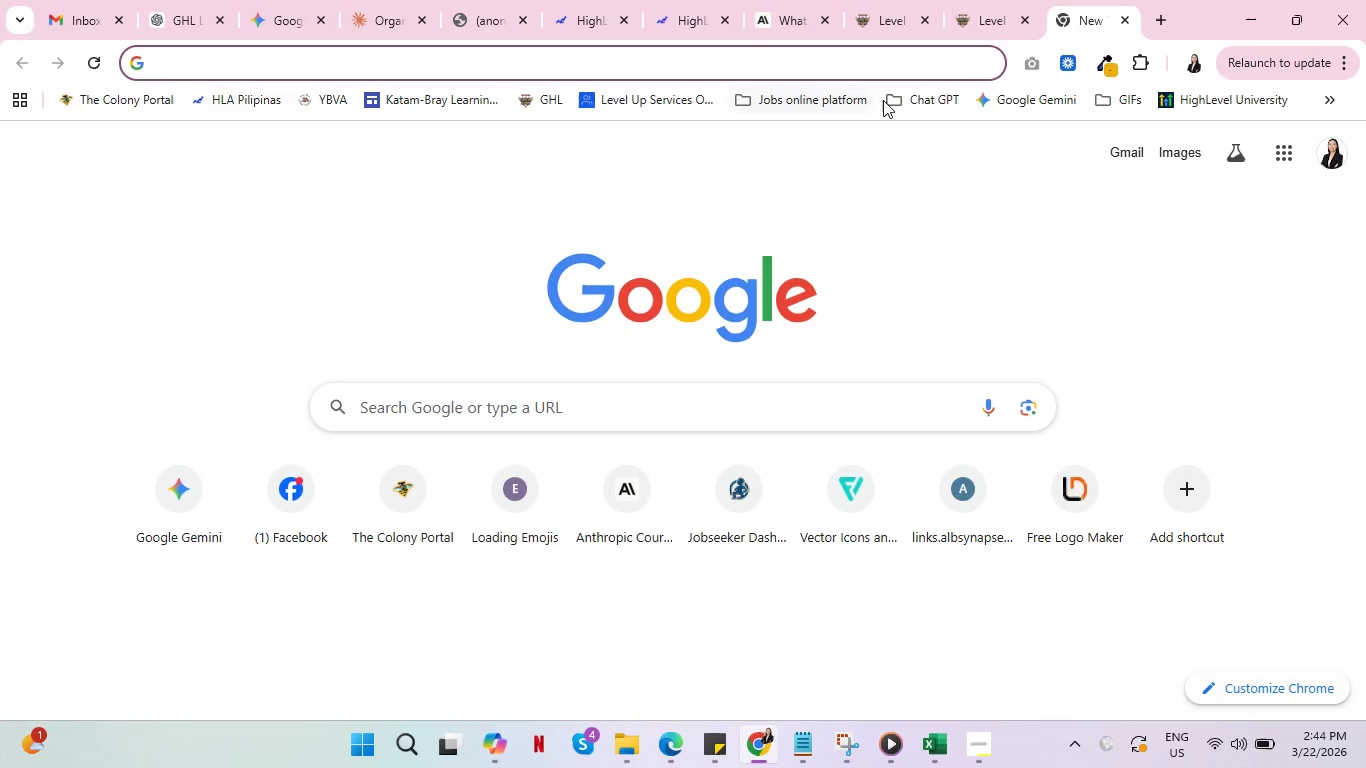 
left_click([938, 99])
 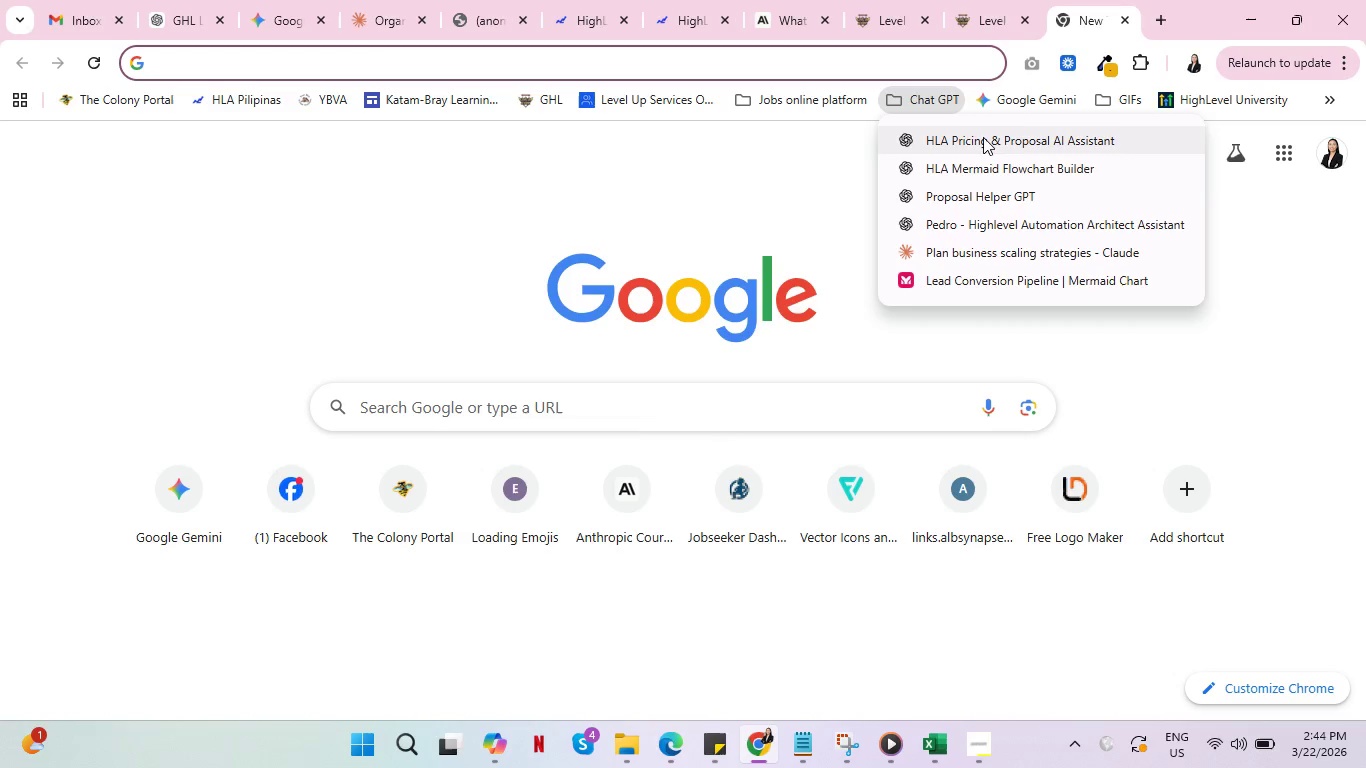 
wait(6.62)
 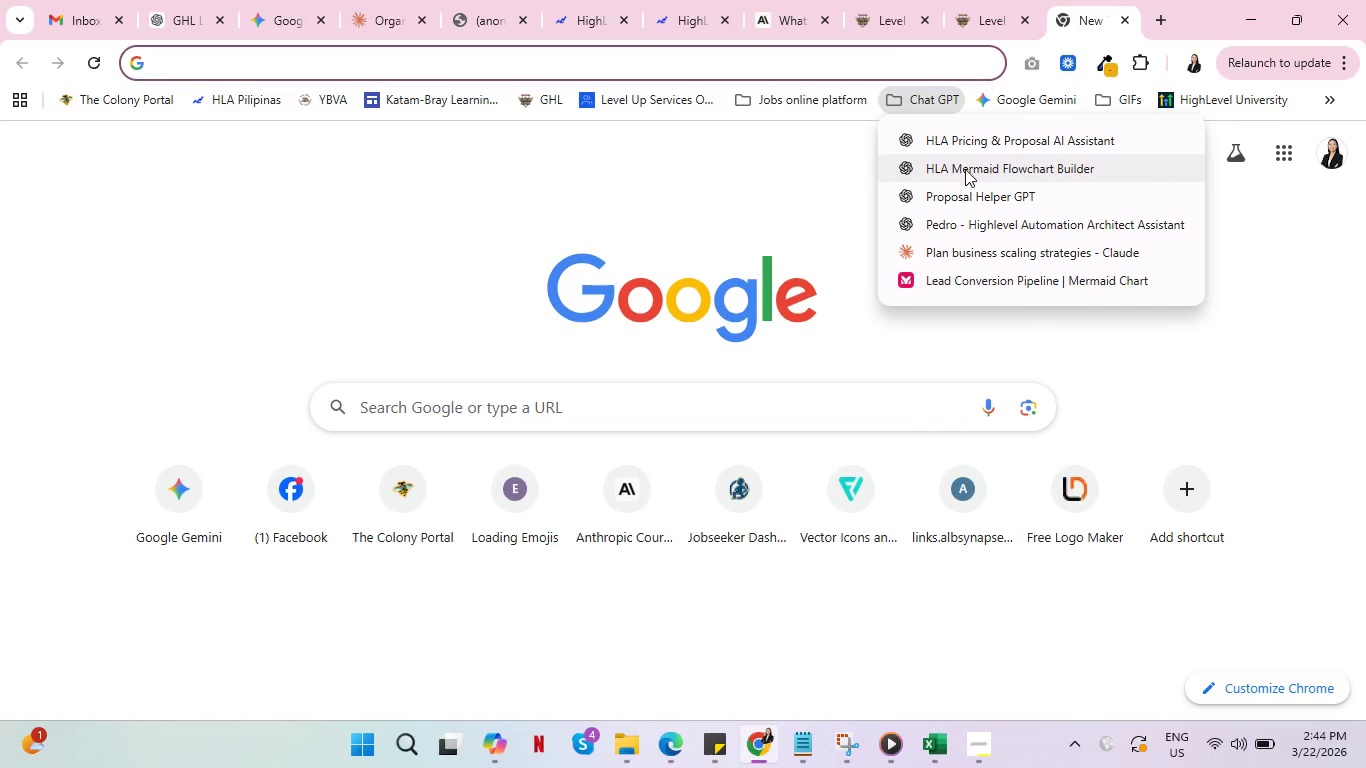 
left_click([980, 158])
 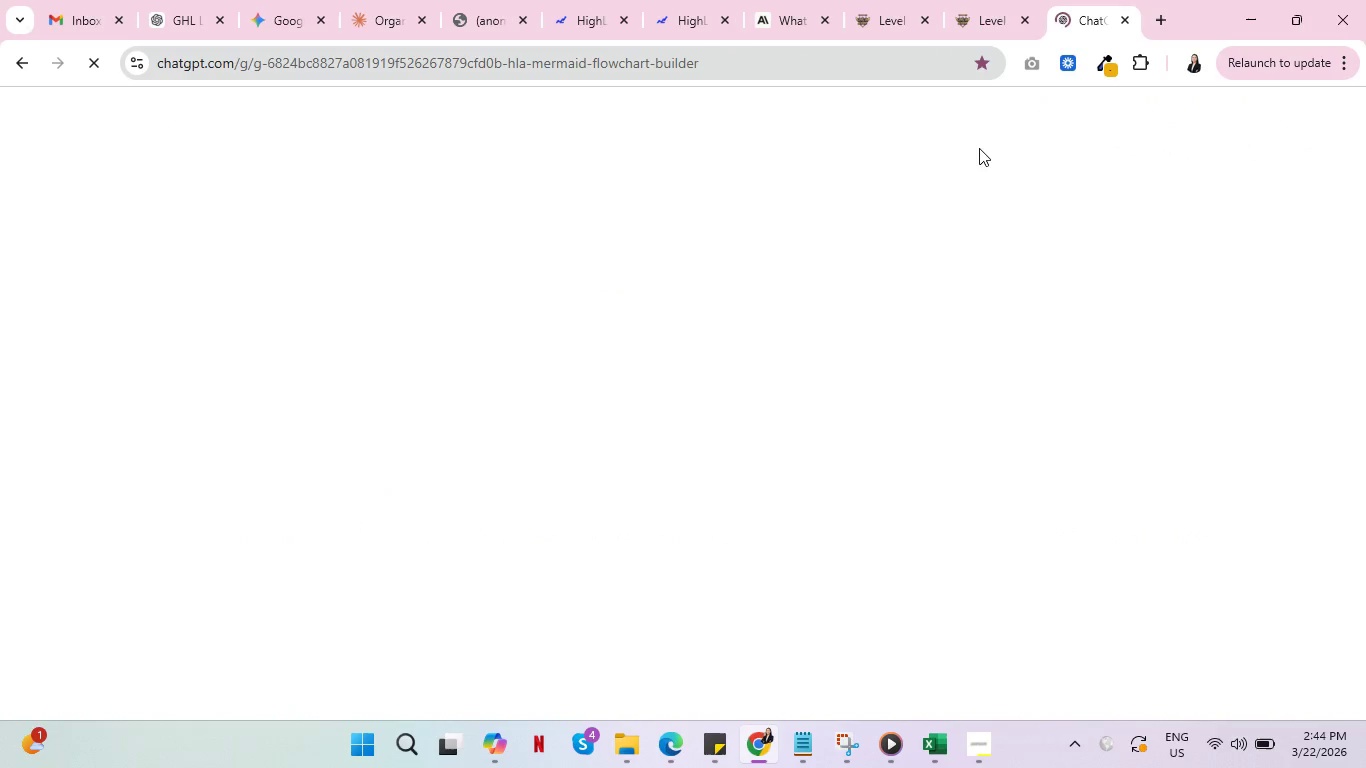 
left_click([87, 163])
 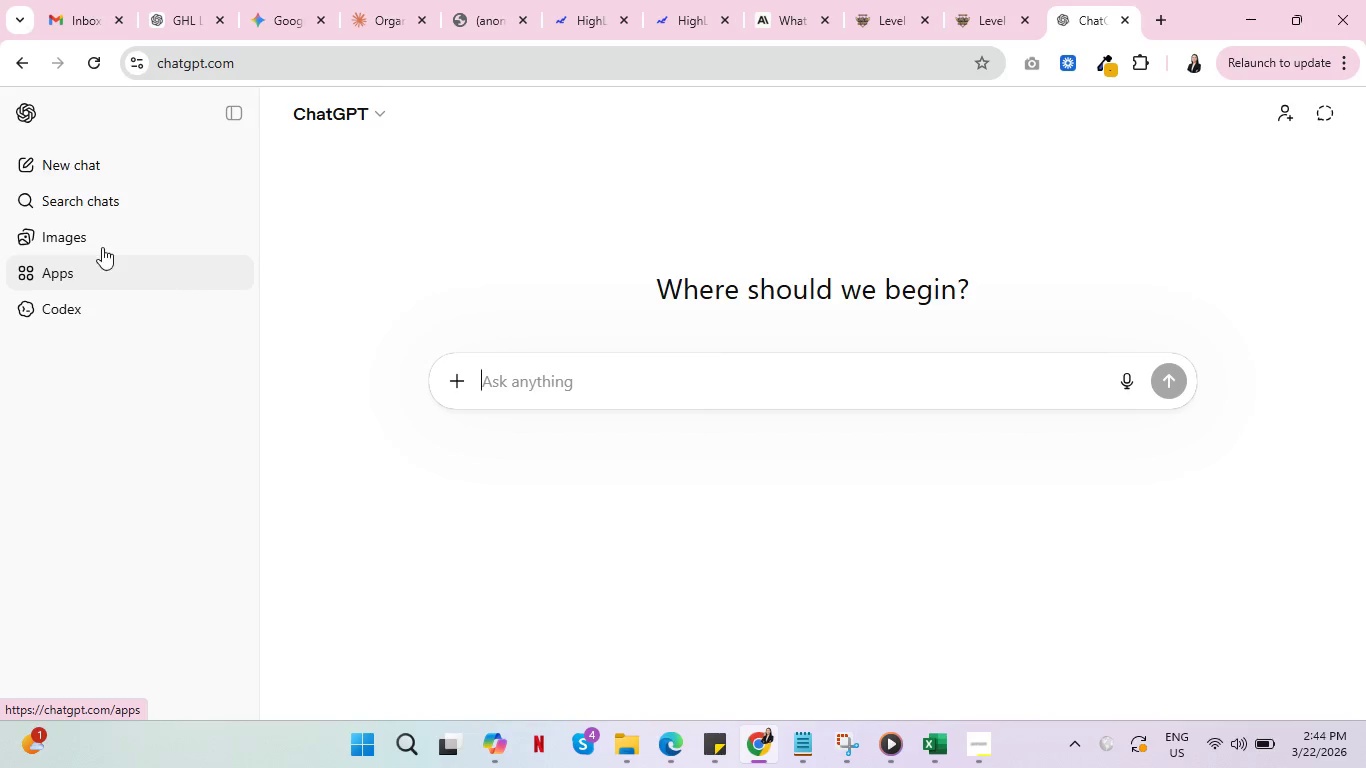 
left_click([92, 166])
 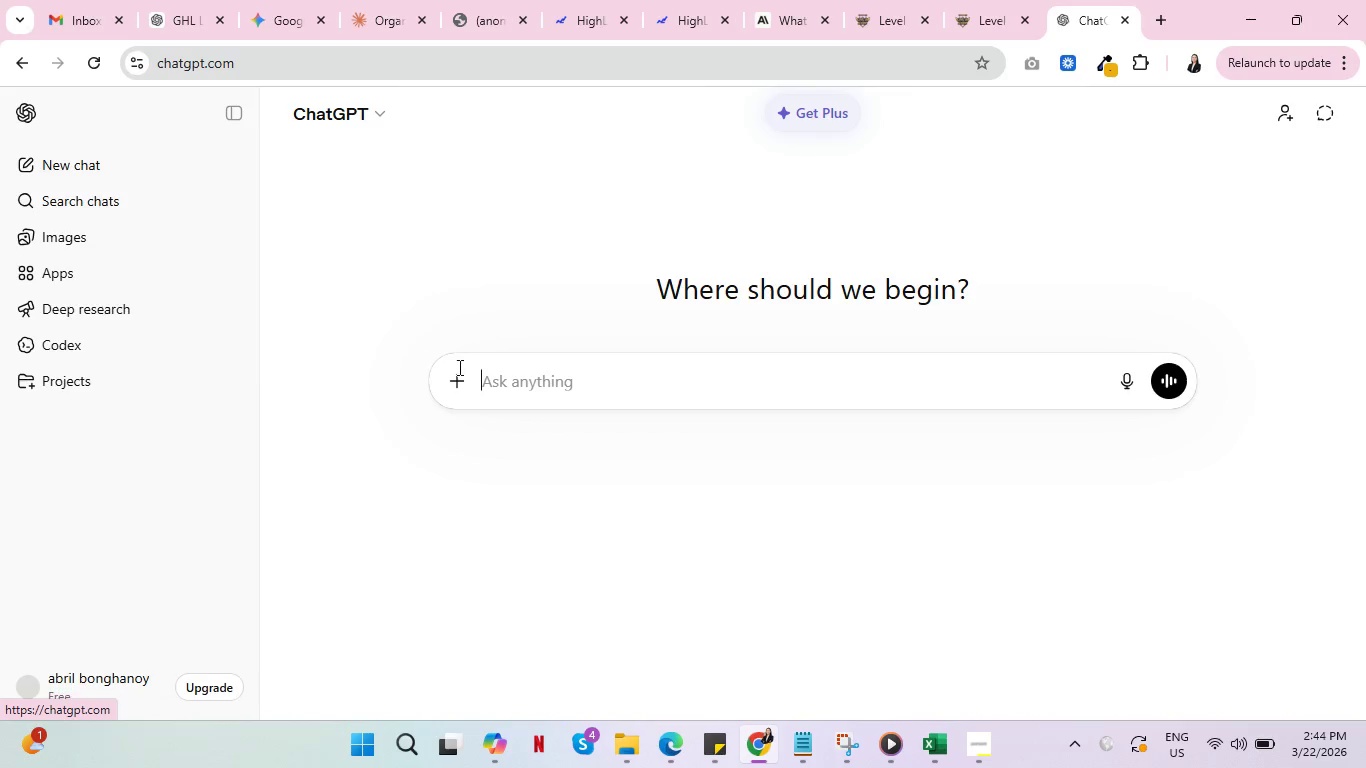 
left_click([529, 391])
 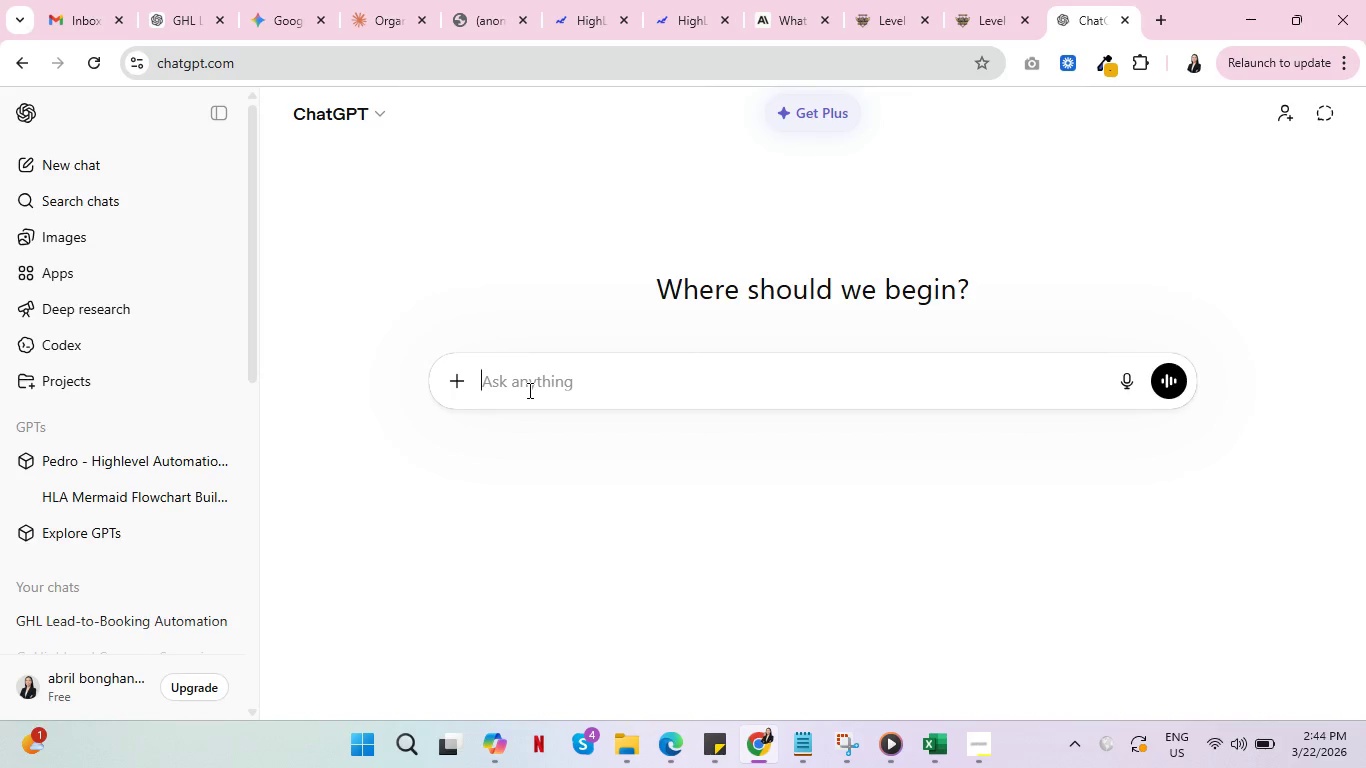 
type(Act as a GoGighLevel Marketing Specialist with 5 years of experience, create )
 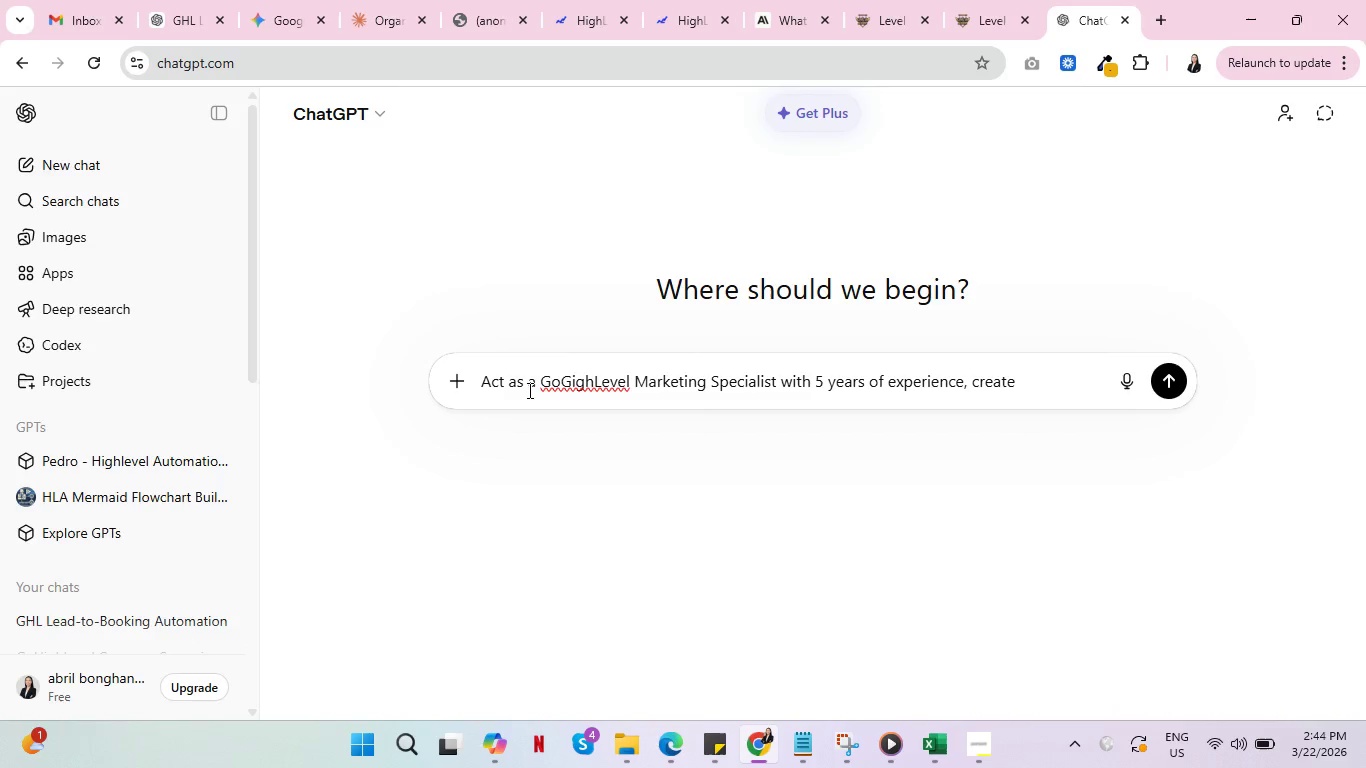 
wait(5.52)
 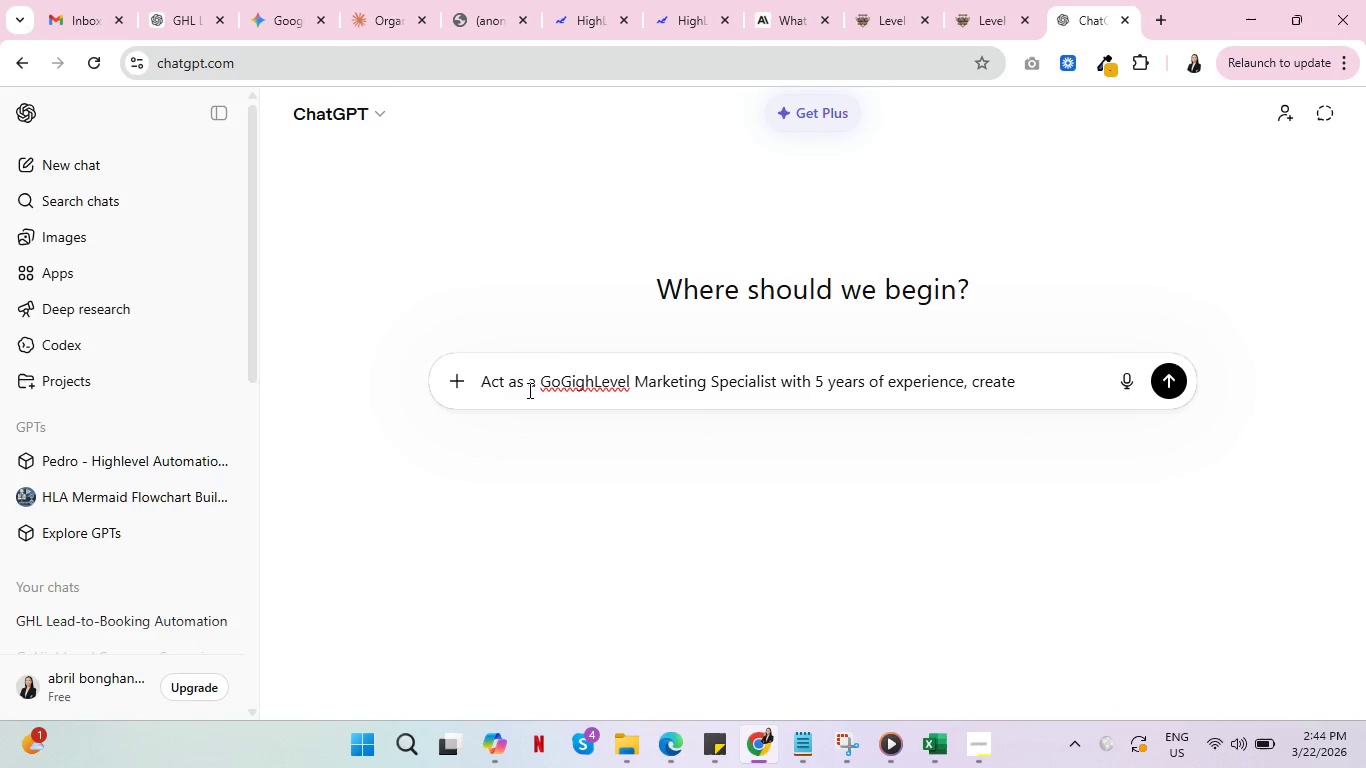 
key(A)
 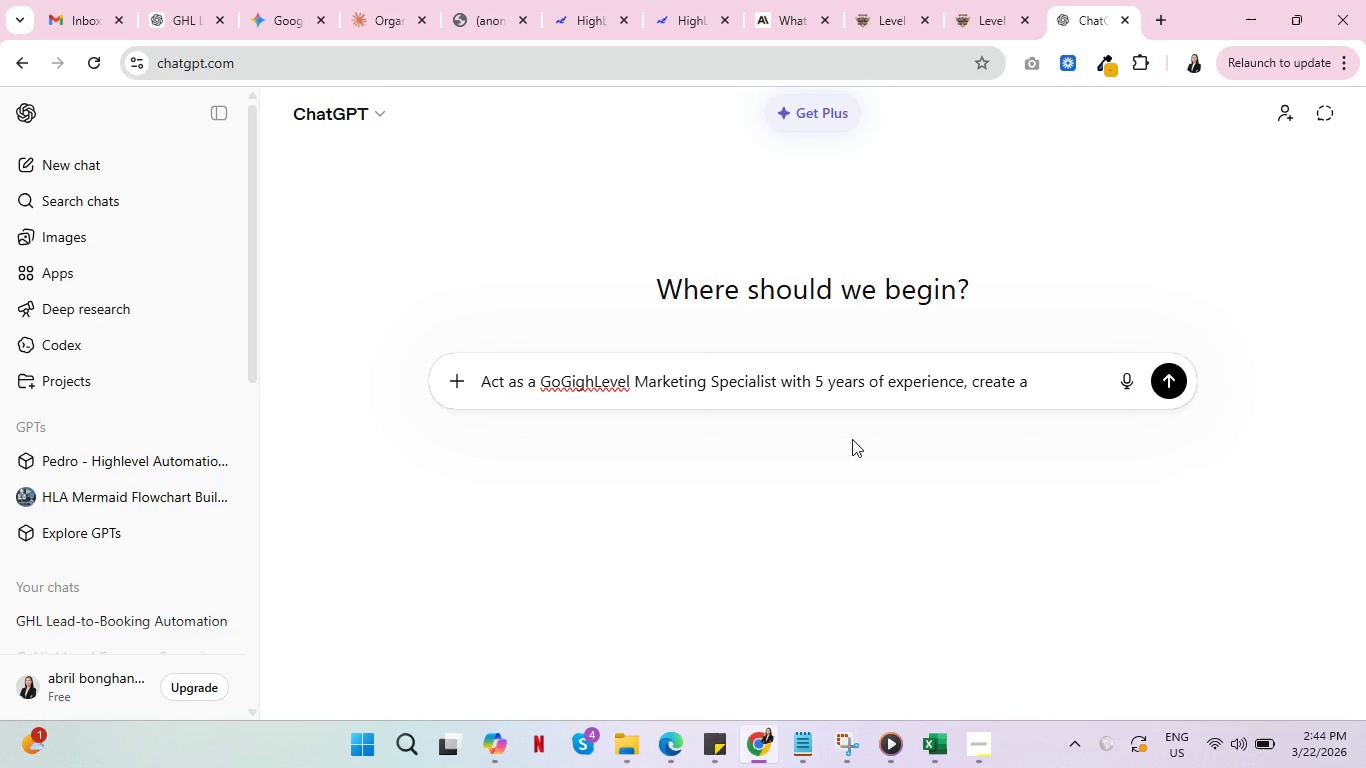 
type( form that)
key(Backspace)
key(Backspace)
key(Backspace)
key(Backspace)
type(peraining)
key(Backspace)
key(Backspace)
key(Backspace)
key(Backspace)
key(Backspace)
key(Backspace)
type(taining)
 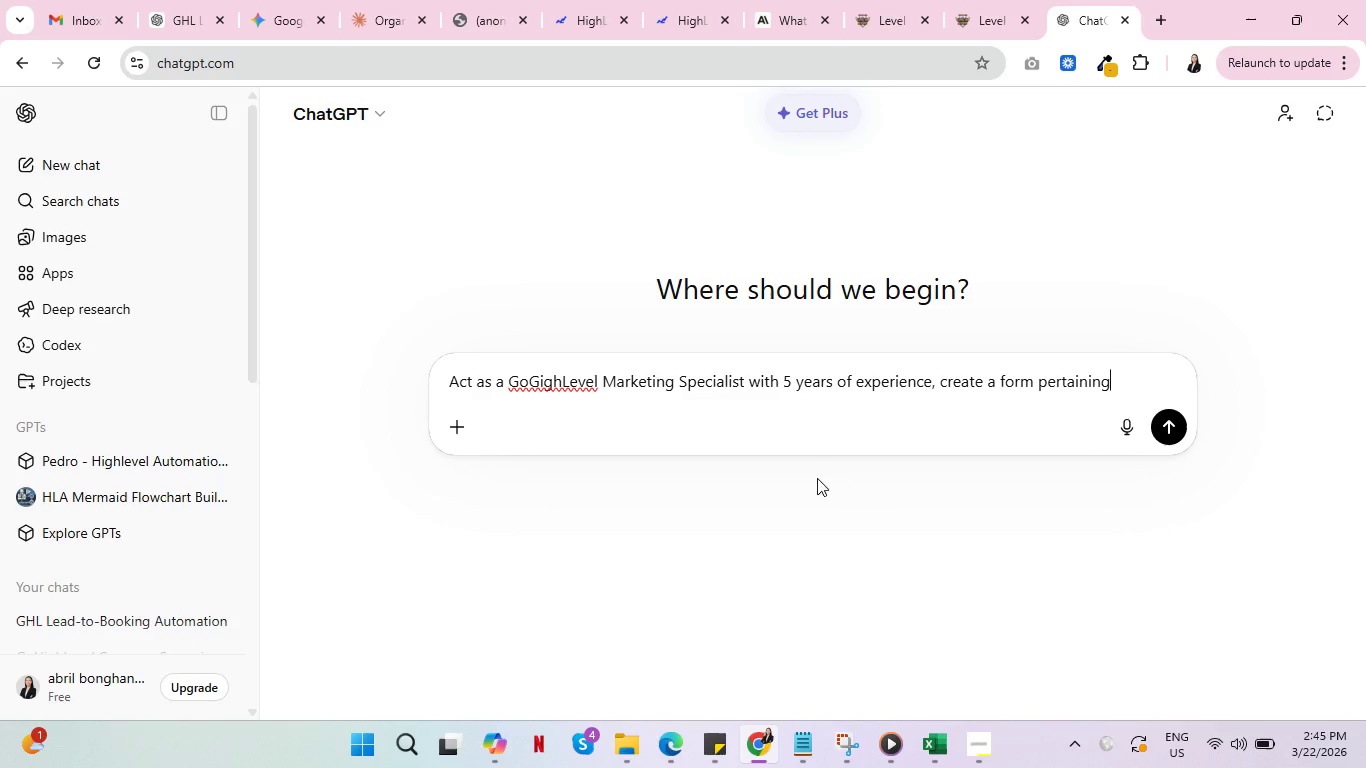 
type( to )
 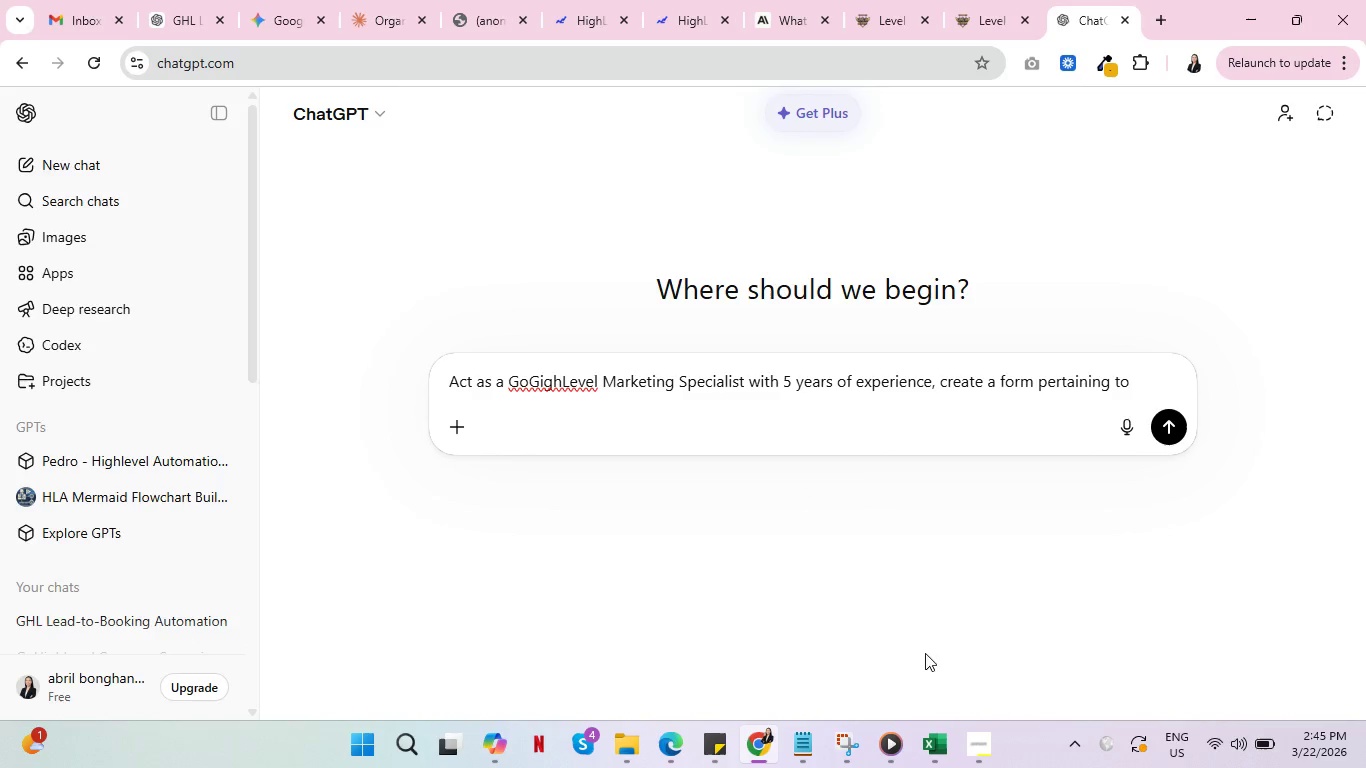 
left_click([973, 755])